 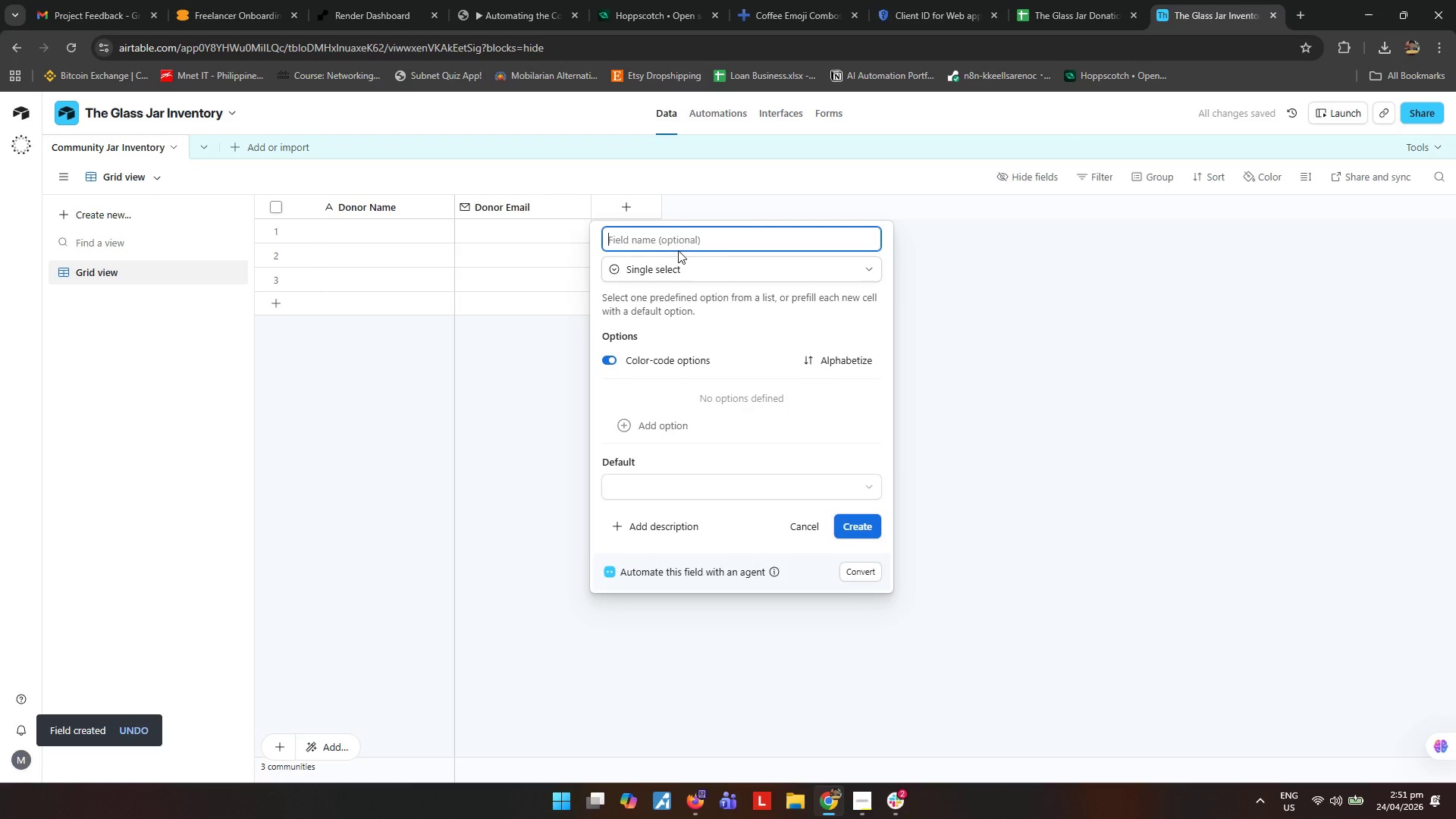 
type(Jar Type)
 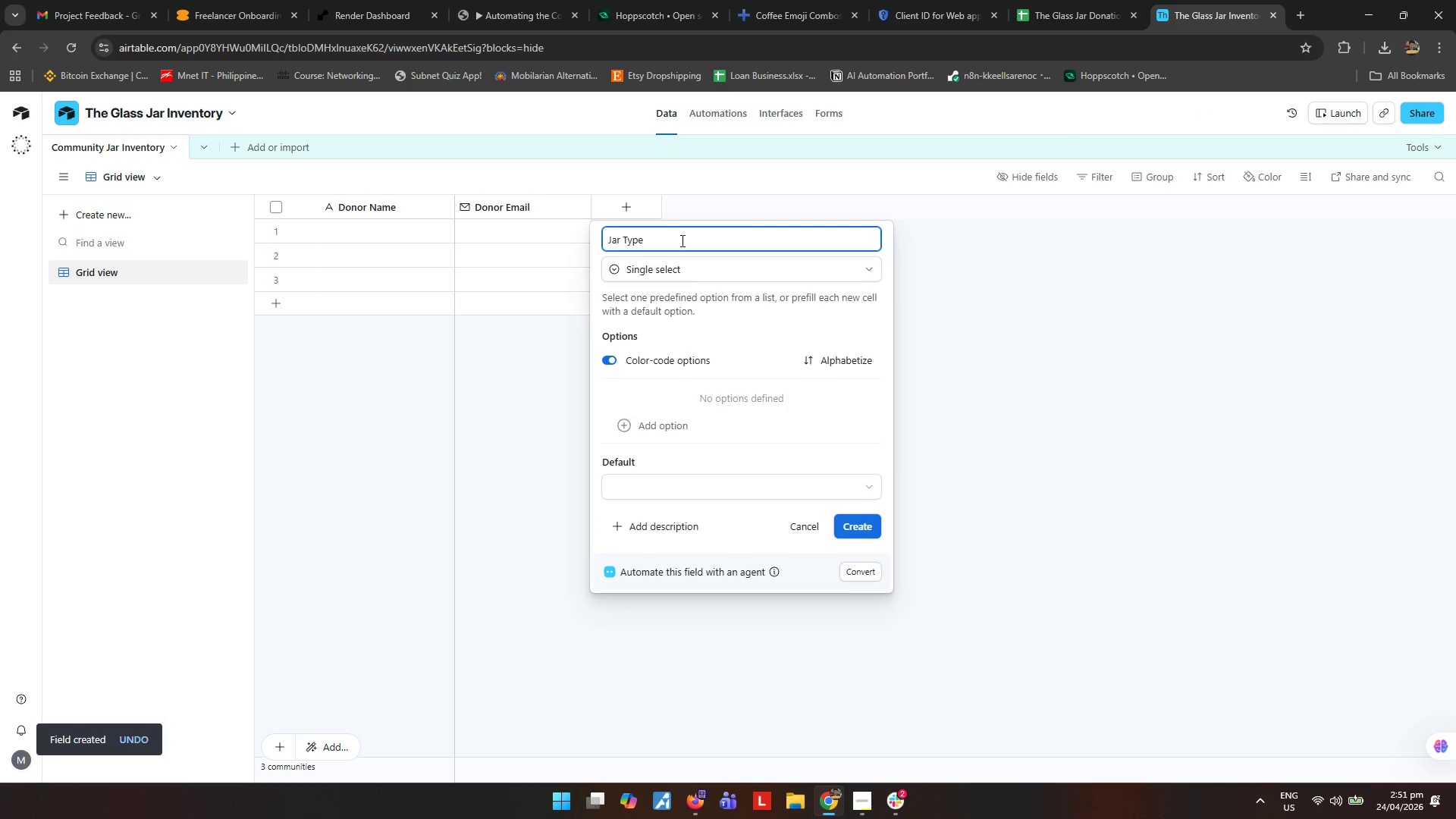 
key(Enter)
 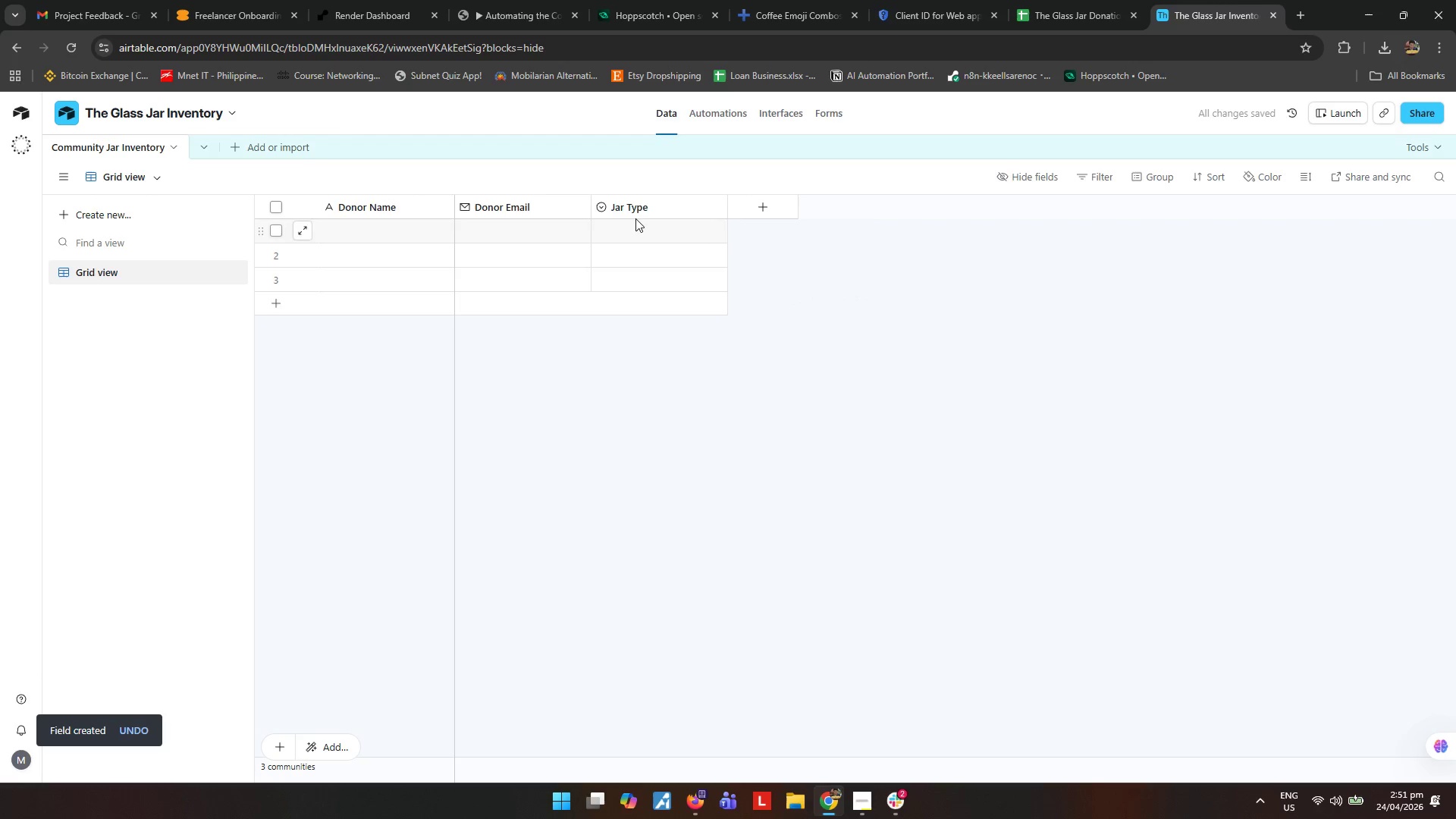 
right_click([625, 212])
 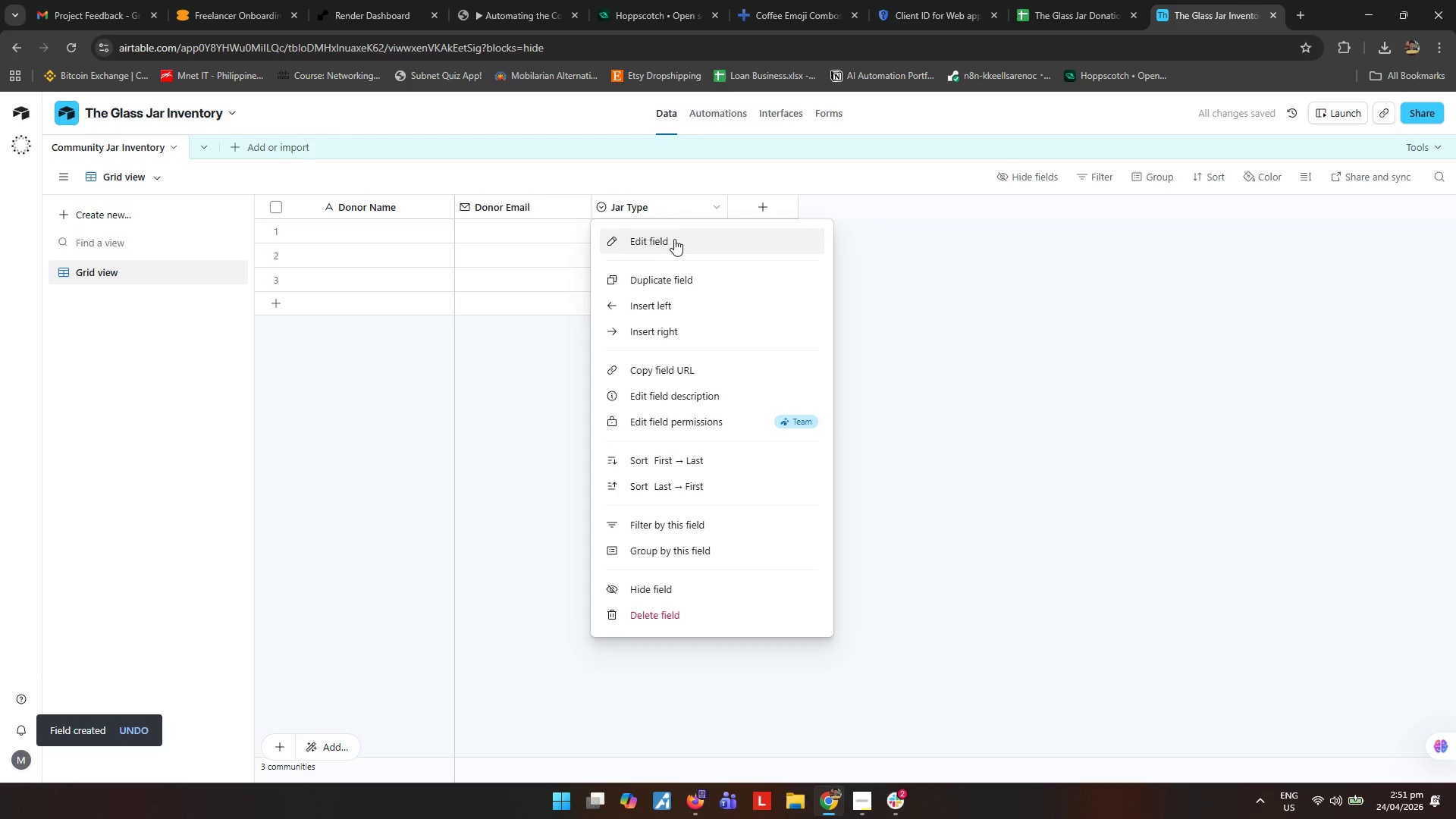 
left_click([676, 239])
 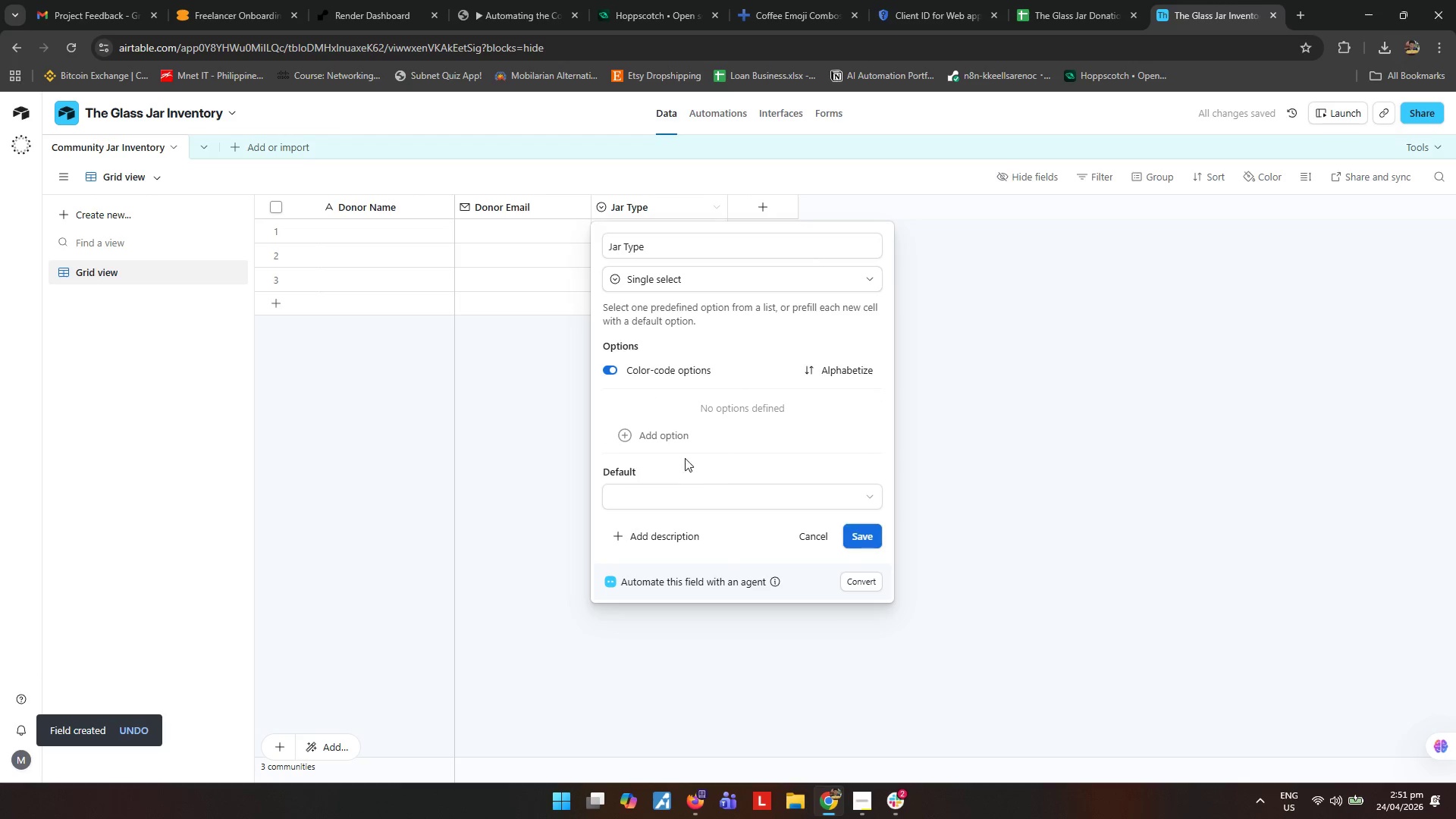 
left_click([670, 439])
 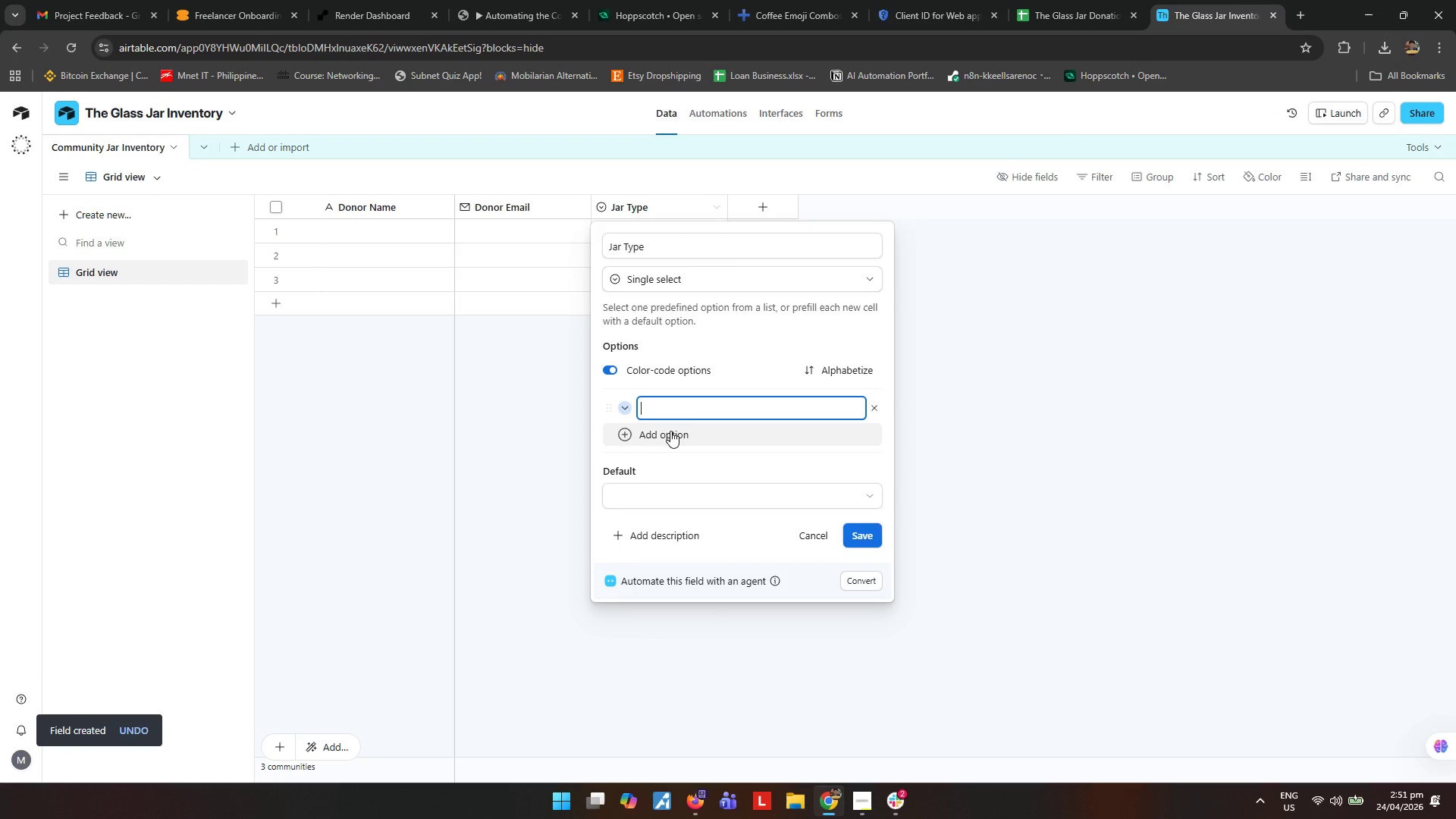 
type(Mason)
 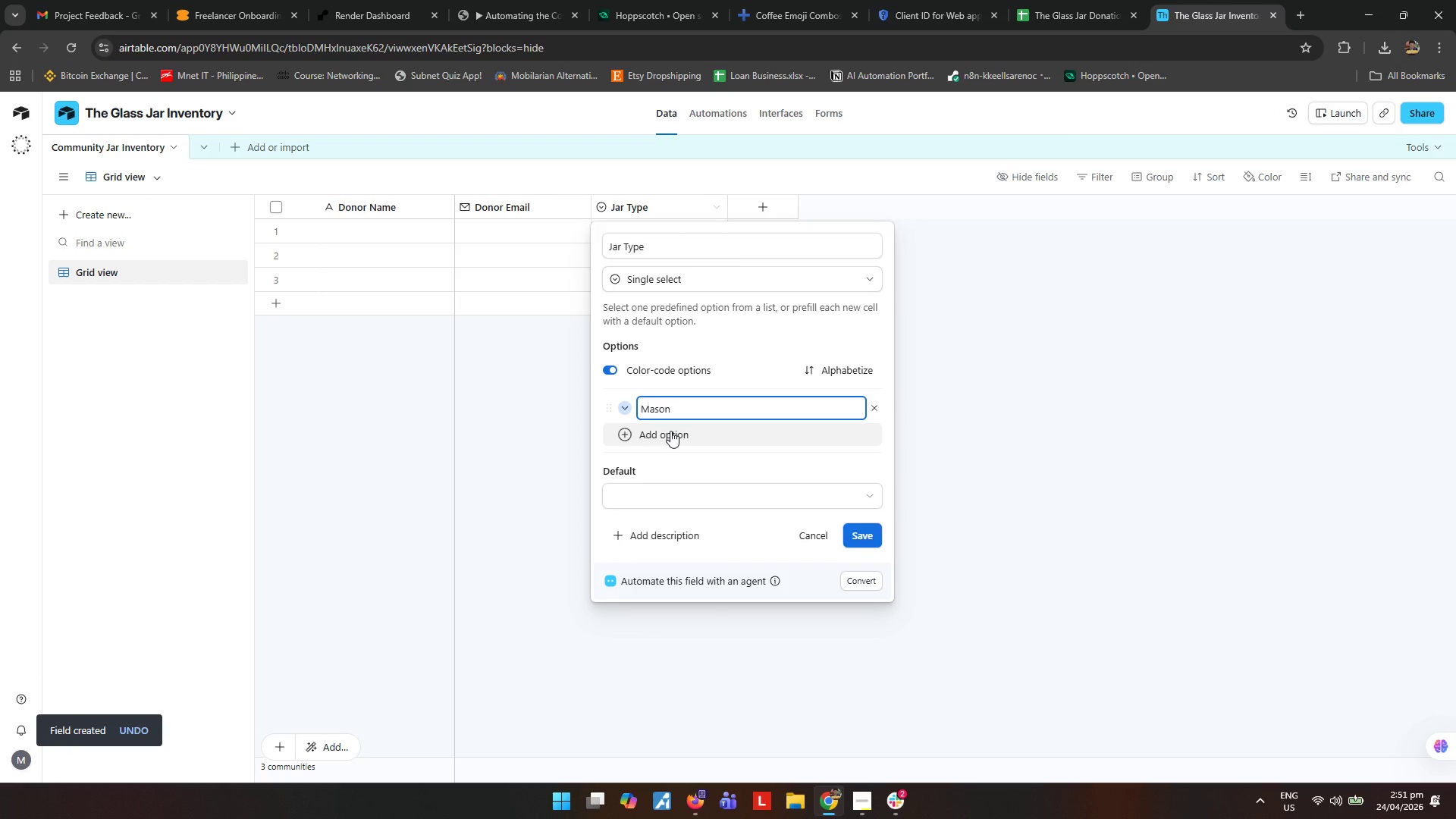 
key(Enter)
 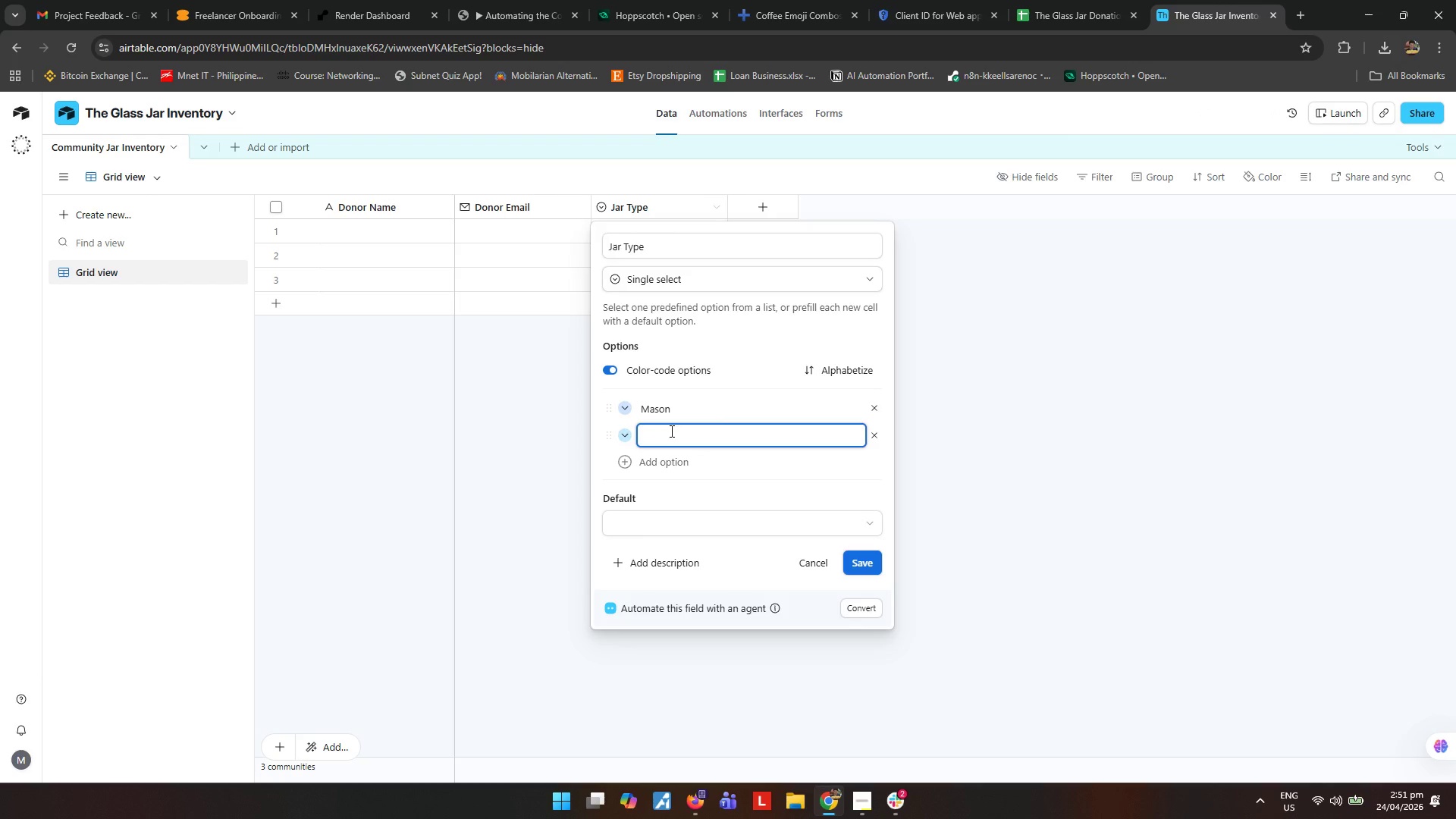 
type(Spice)